 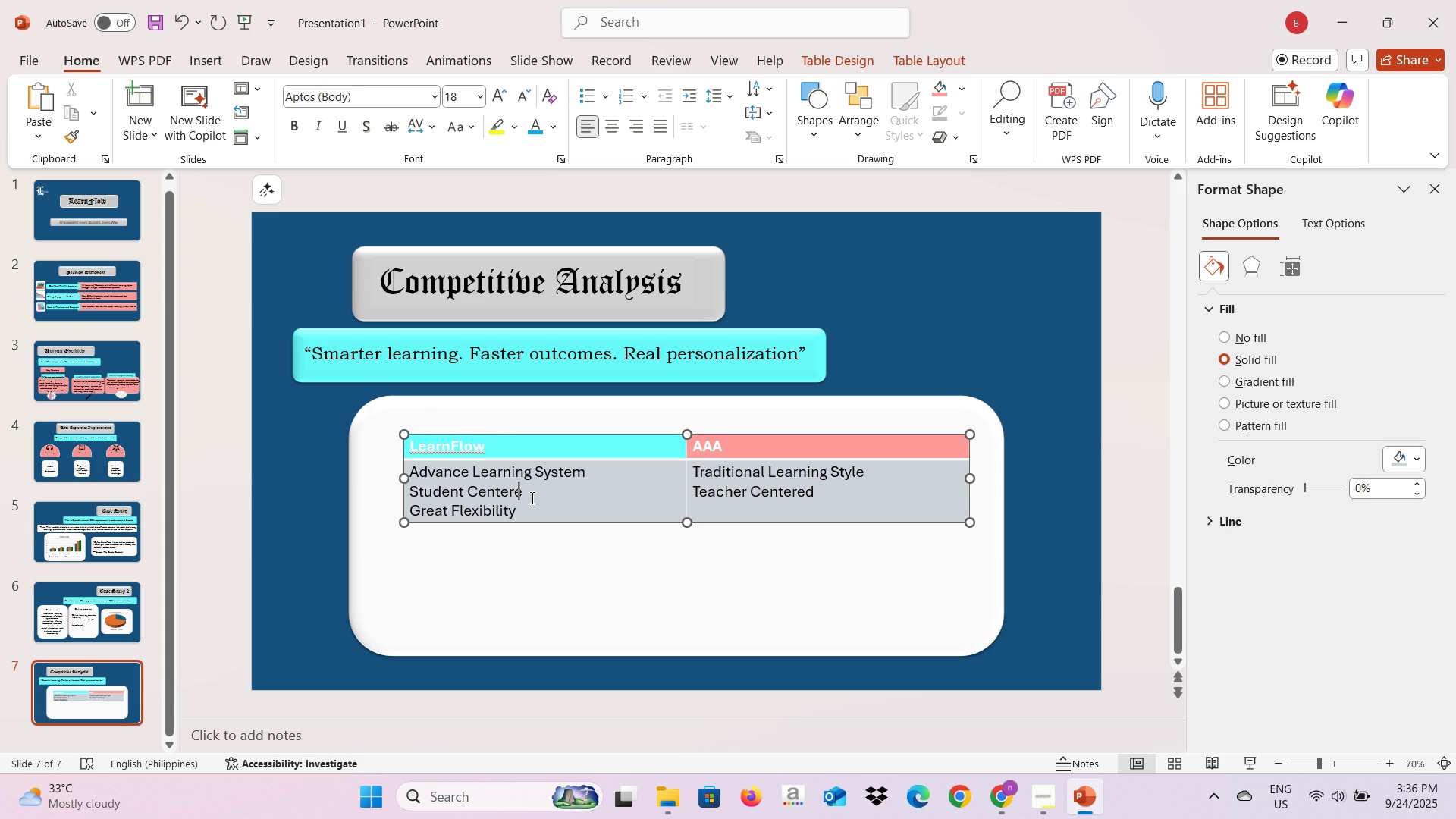 
type(ed)
 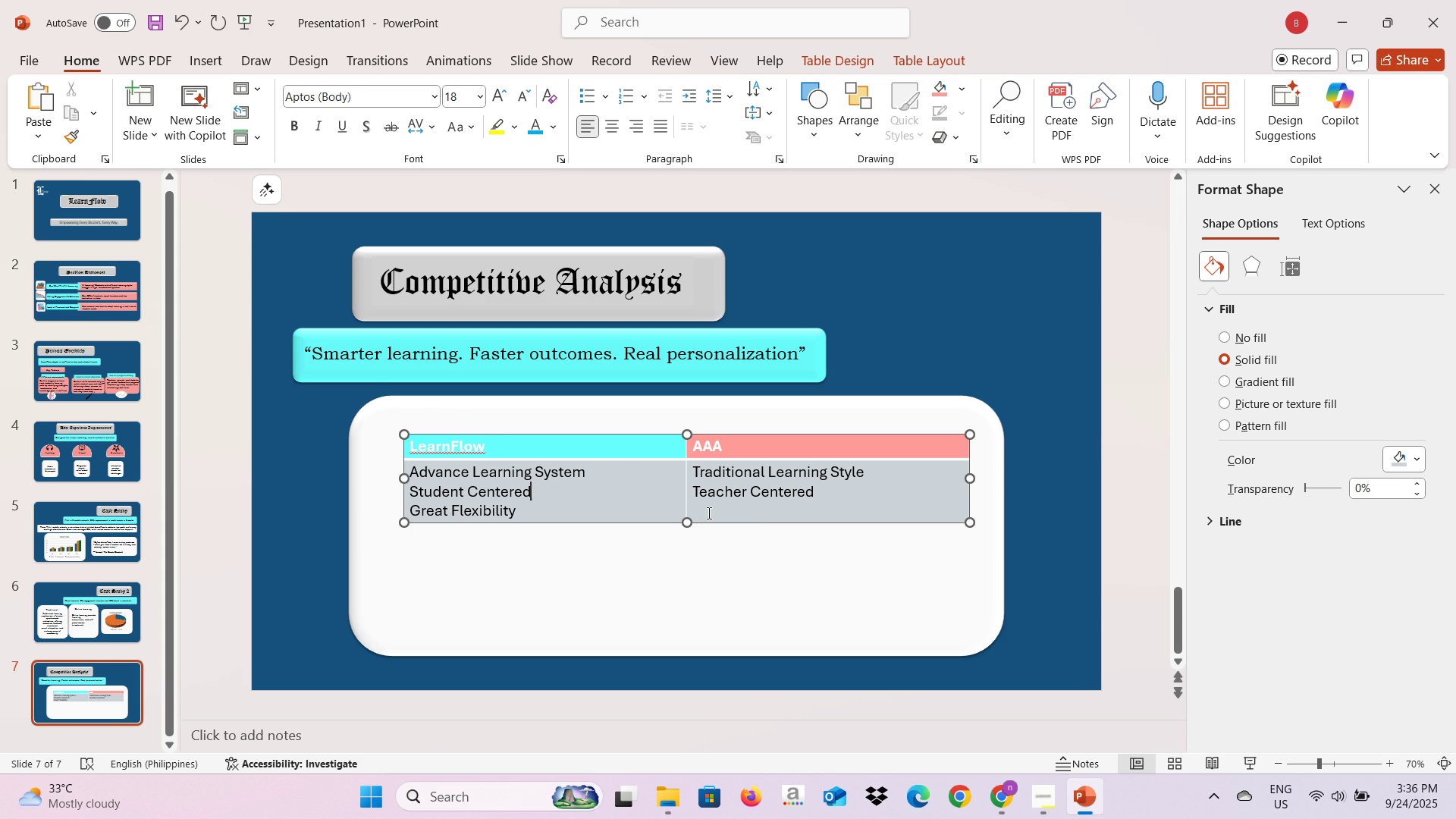 
left_click([708, 513])
 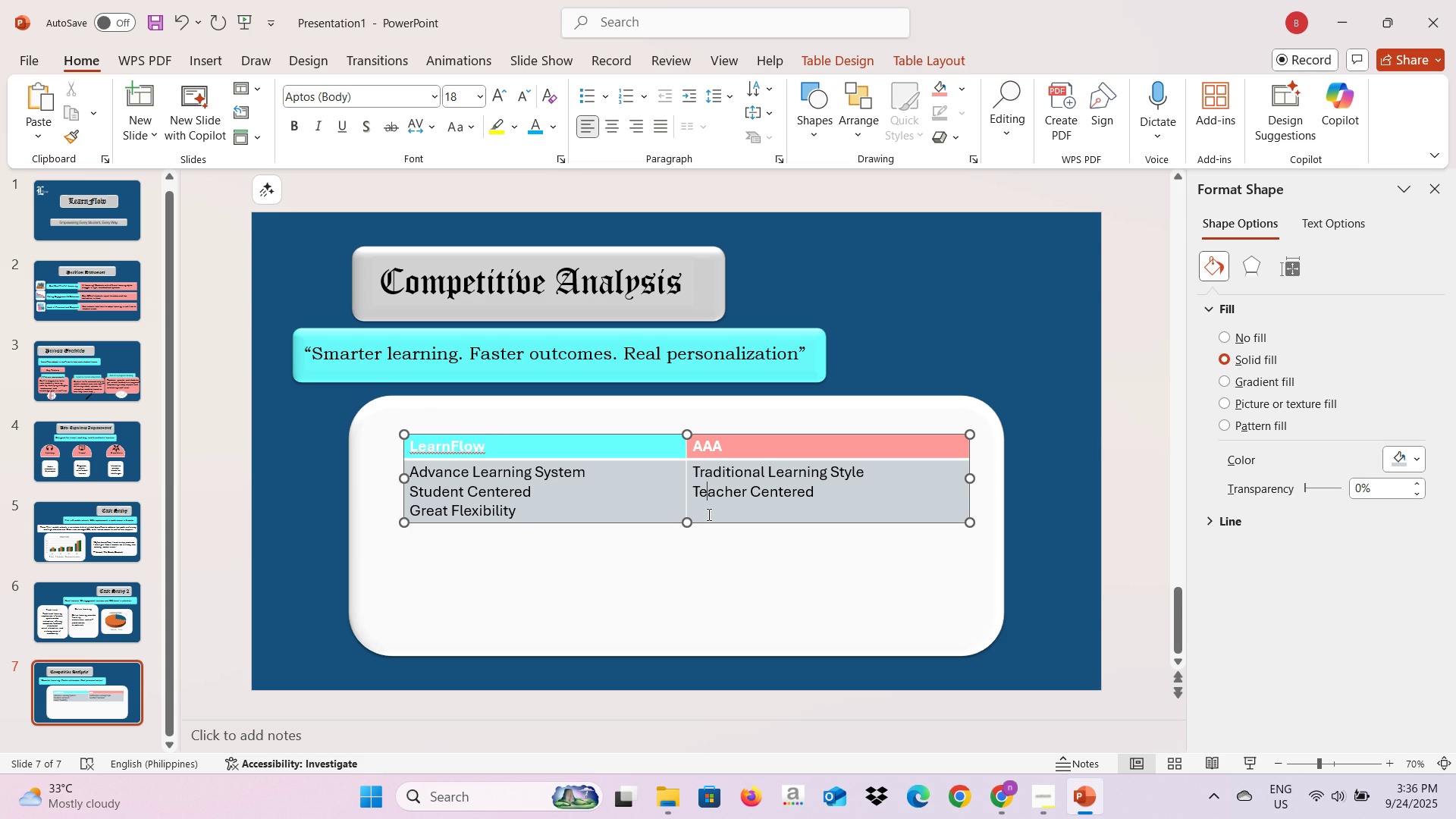 
left_click([708, 514])
 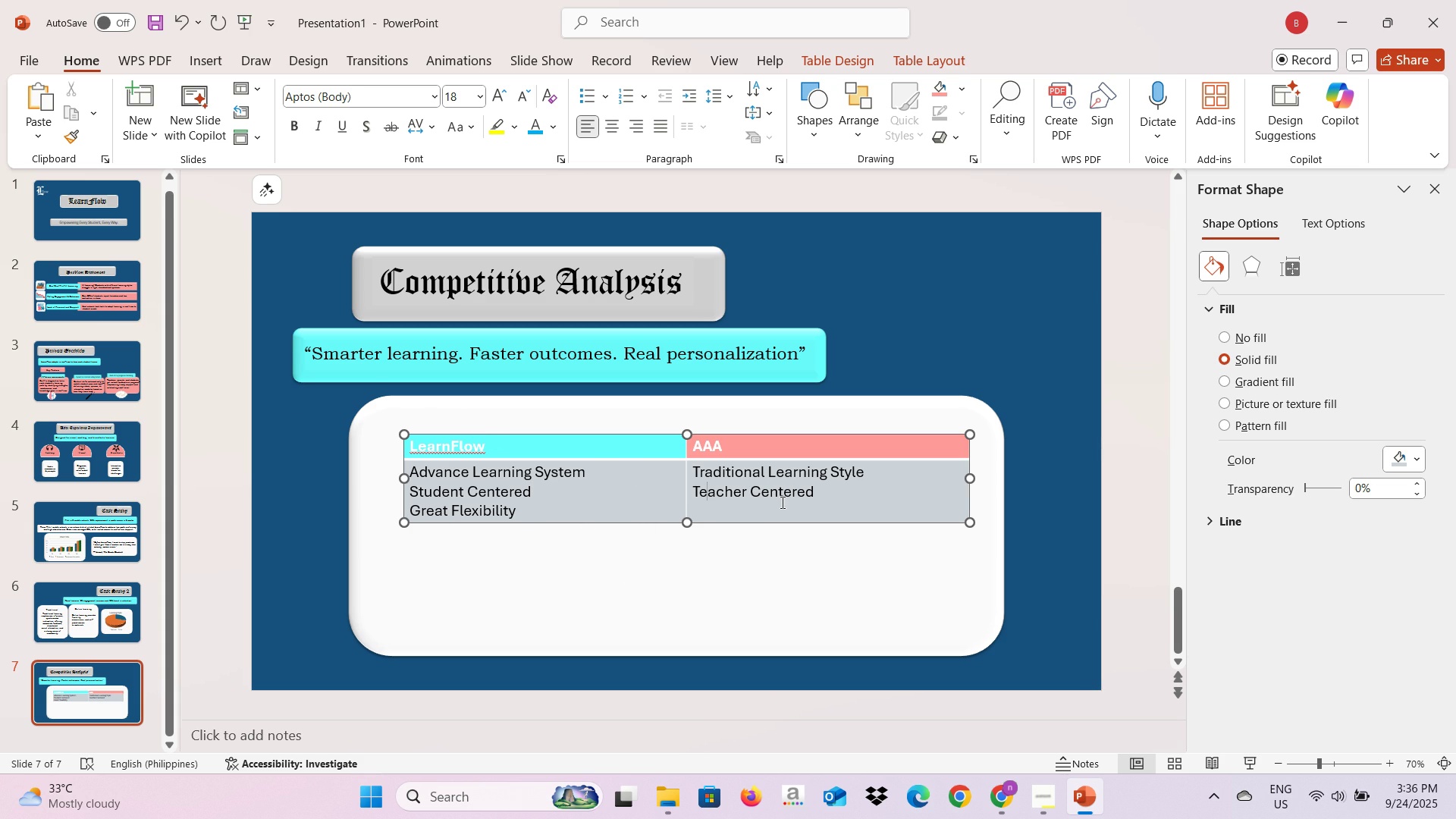 
left_click([779, 510])
 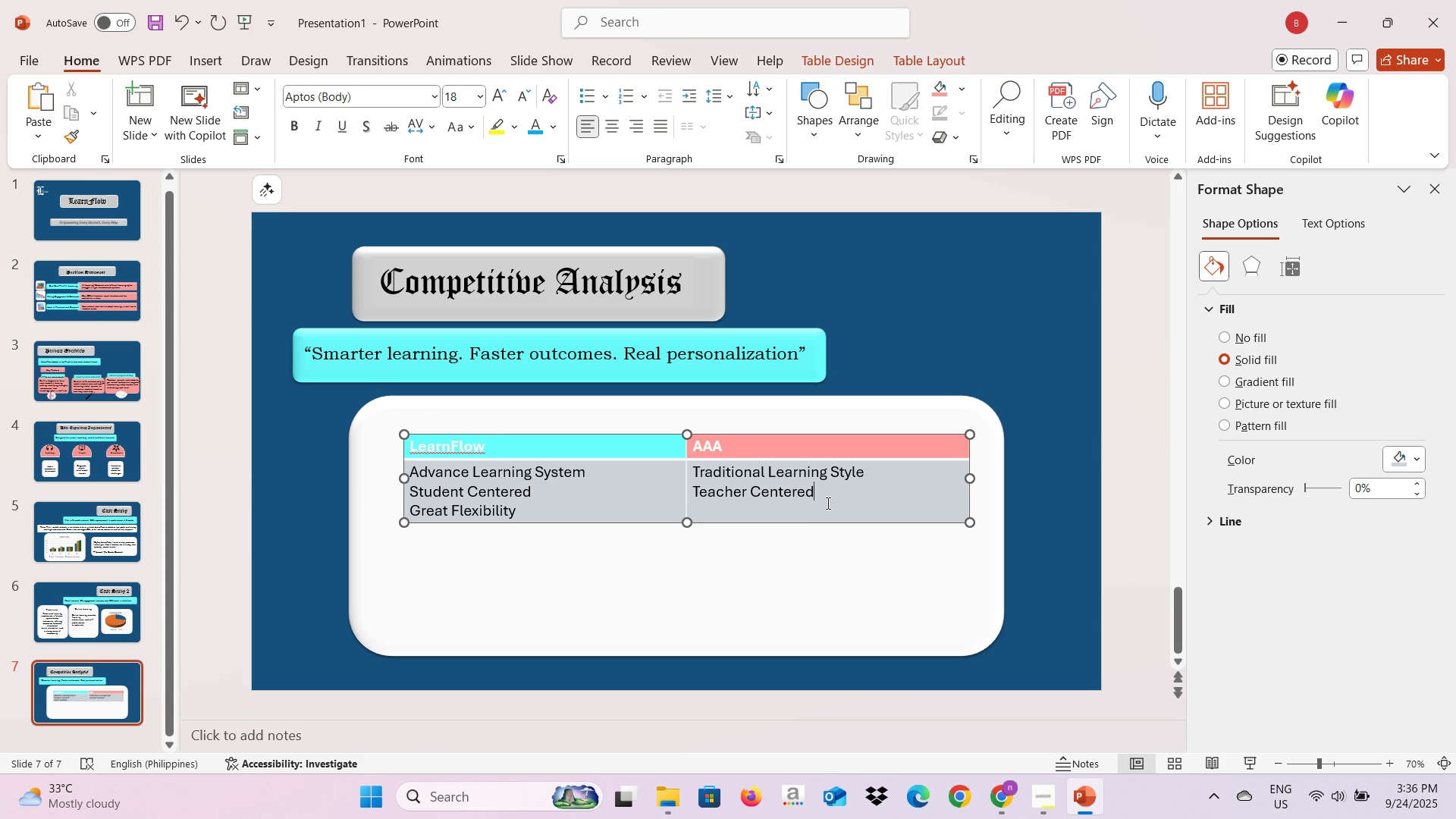 
left_click([827, 503])
 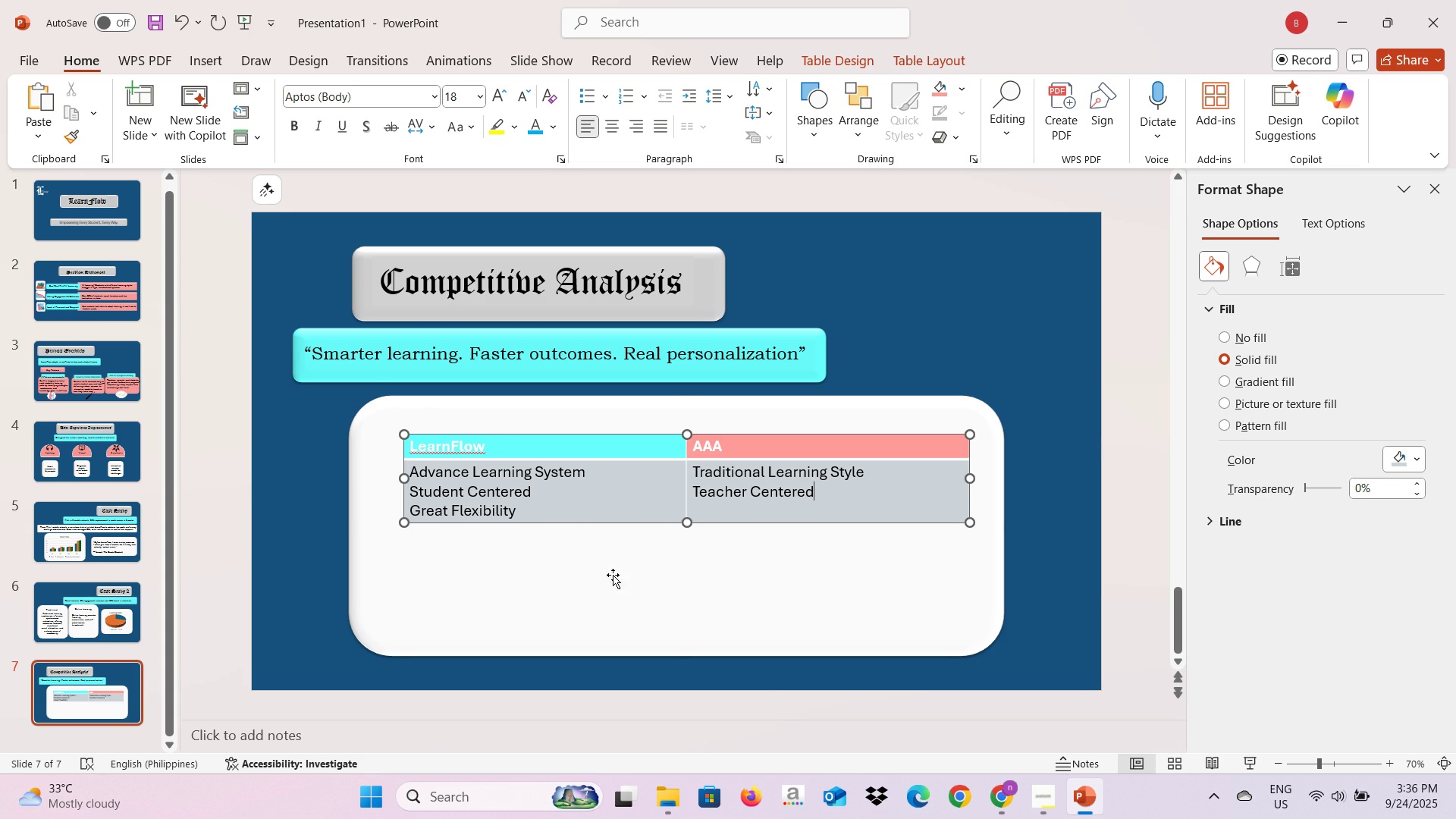 
left_click([612, 594])
 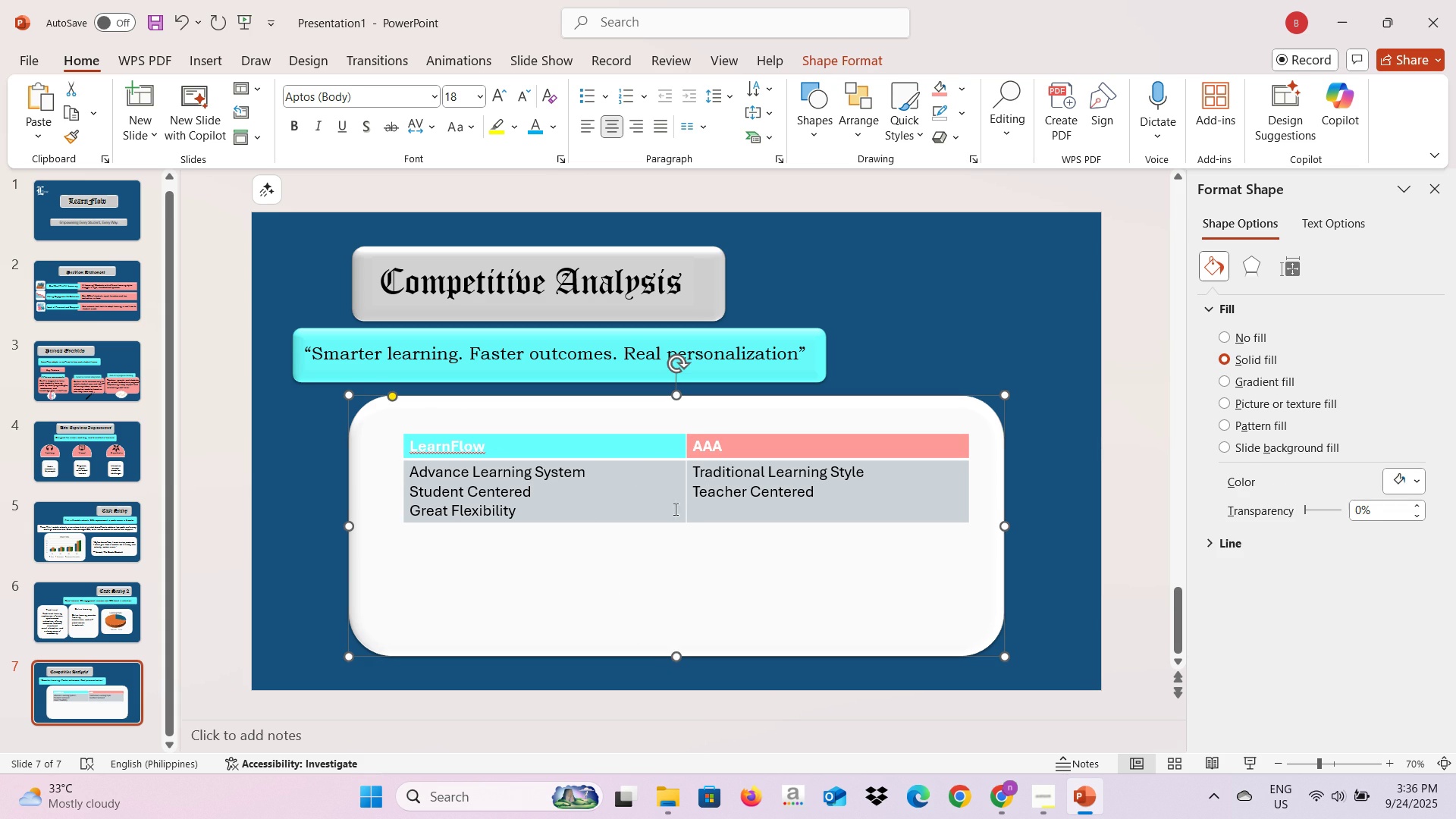 
left_click([690, 513])
 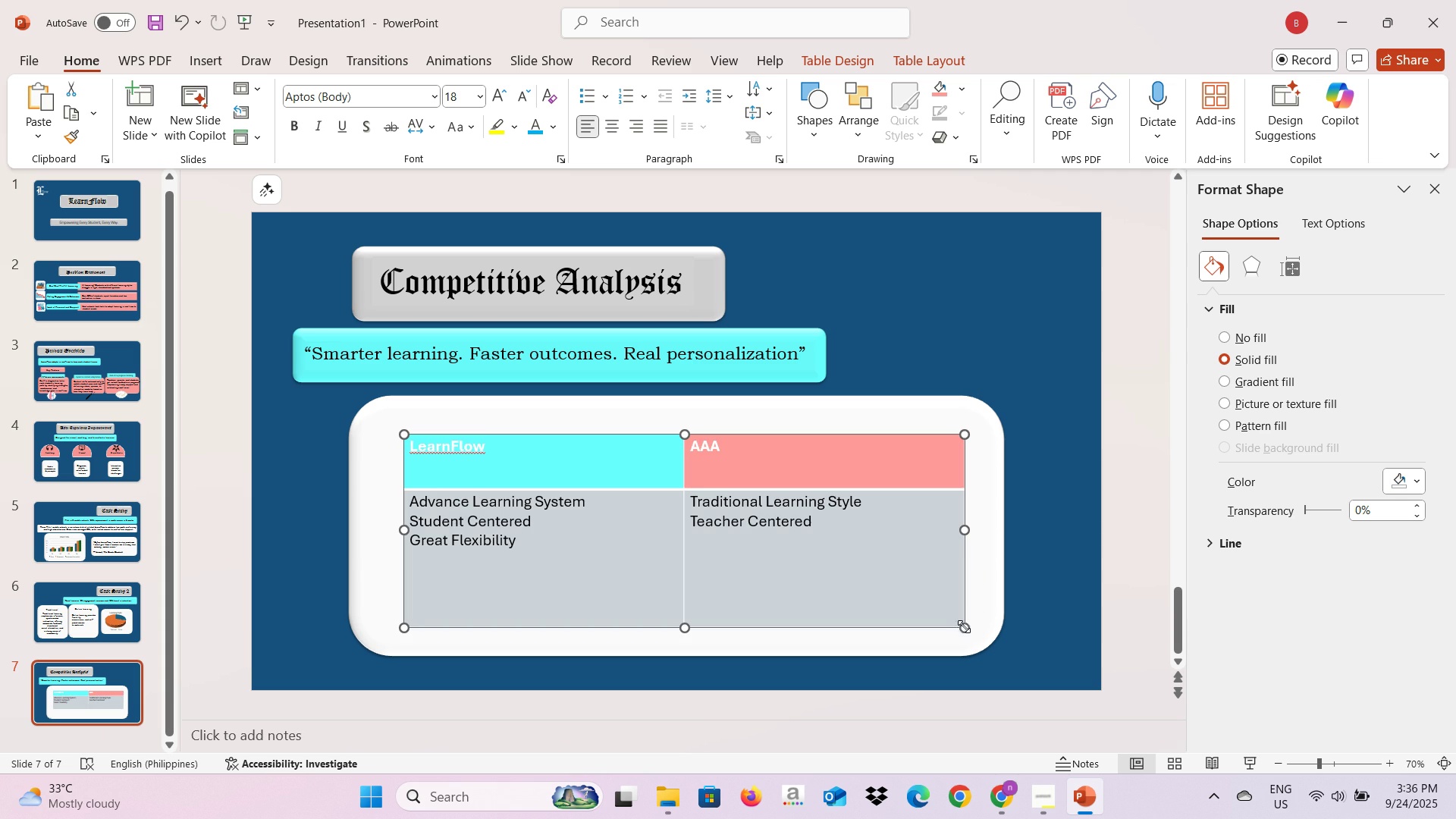 
left_click([528, 453])
 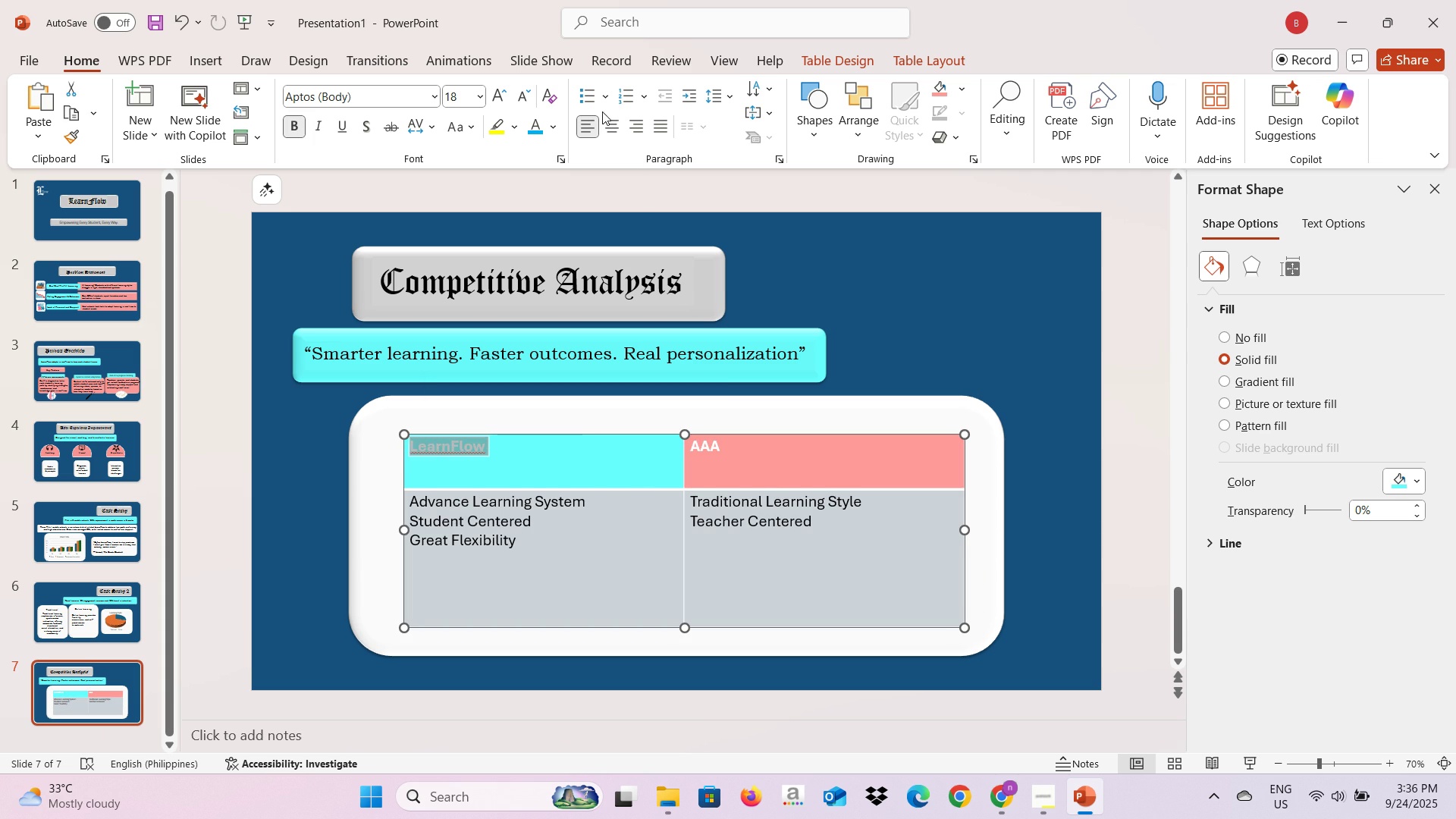 
left_click([601, 119])
 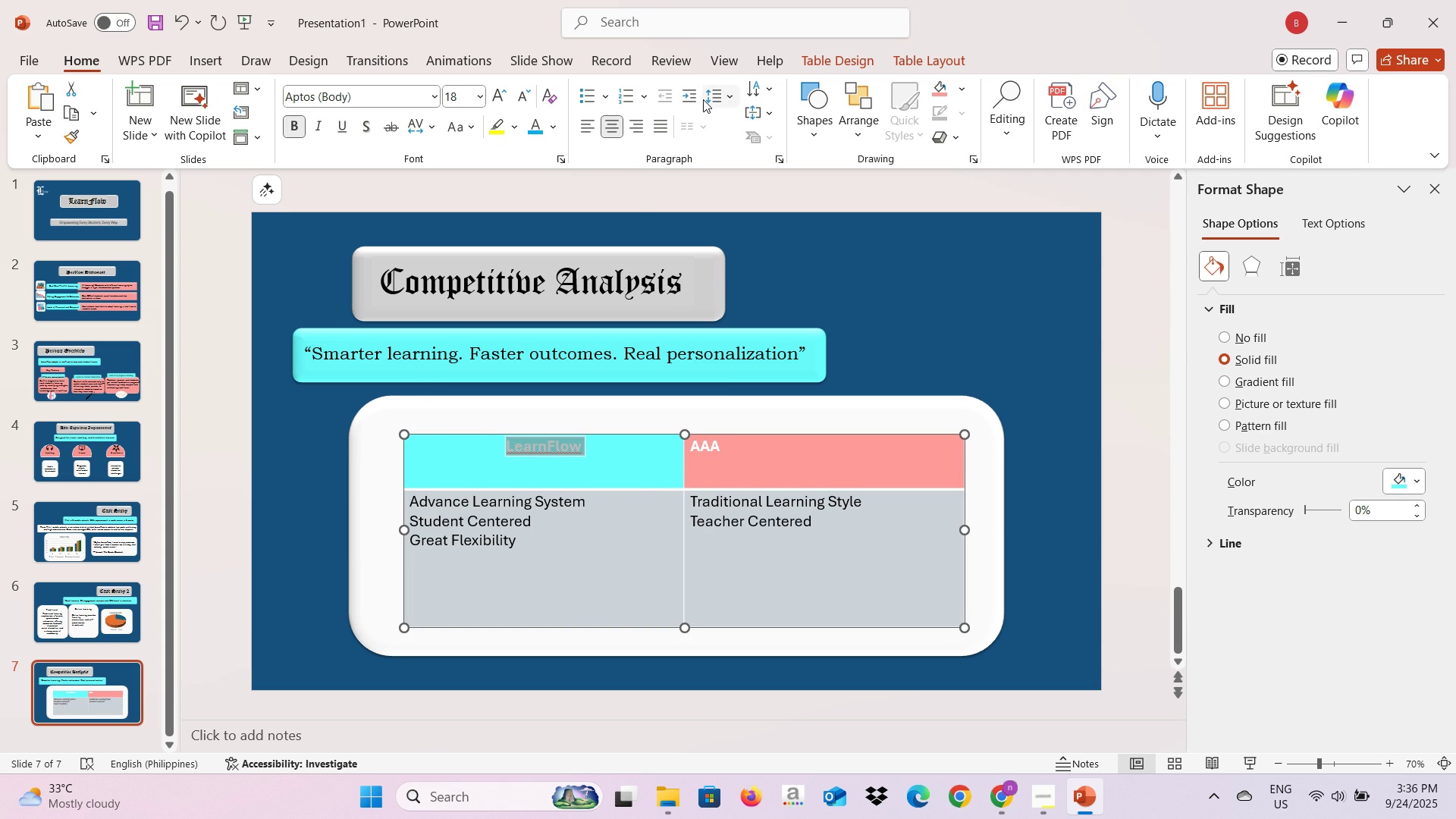 
left_click([710, 97])
 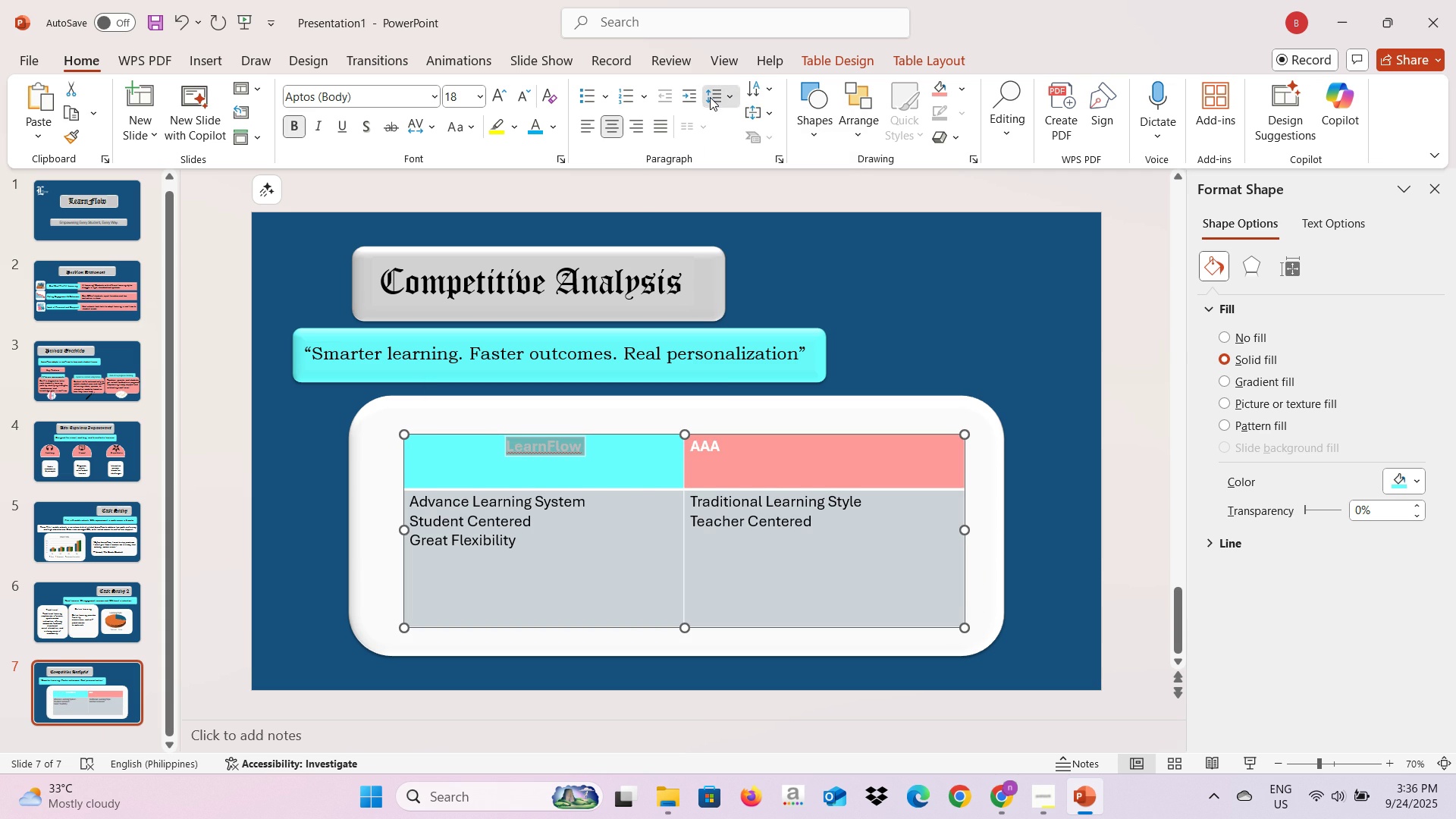 
left_click([710, 97])
 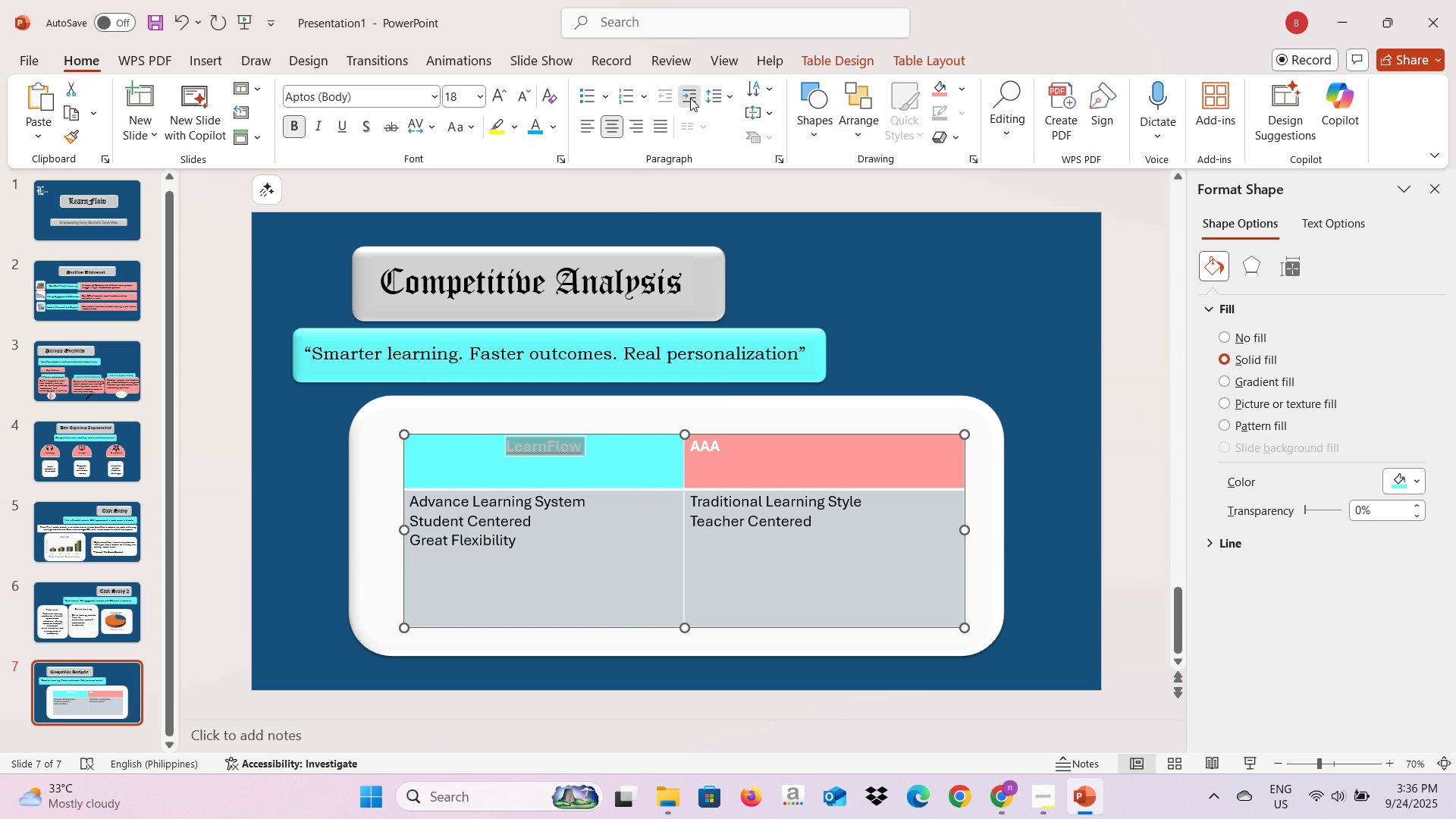 
left_click([690, 98])
 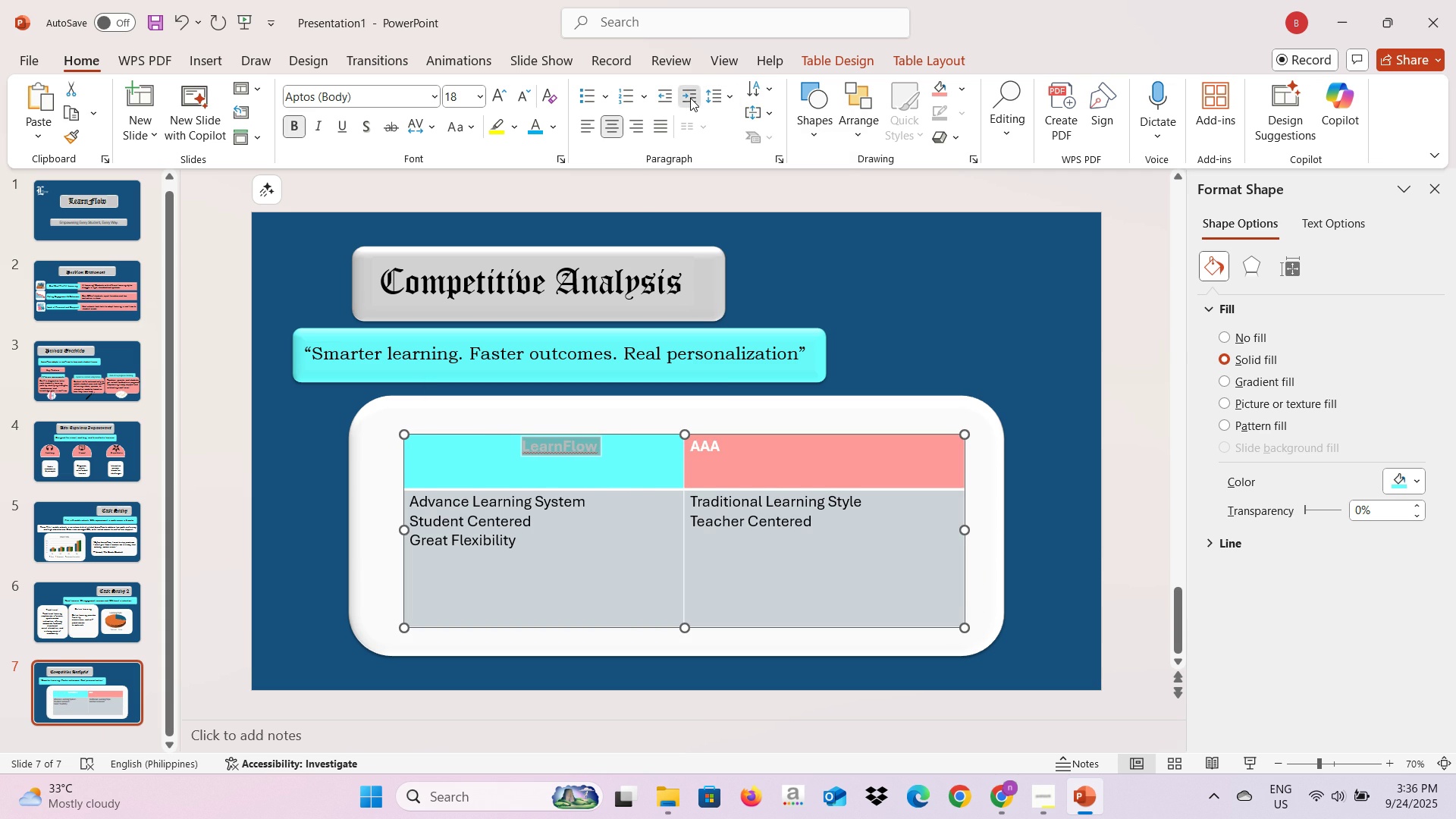 
left_click([690, 98])
 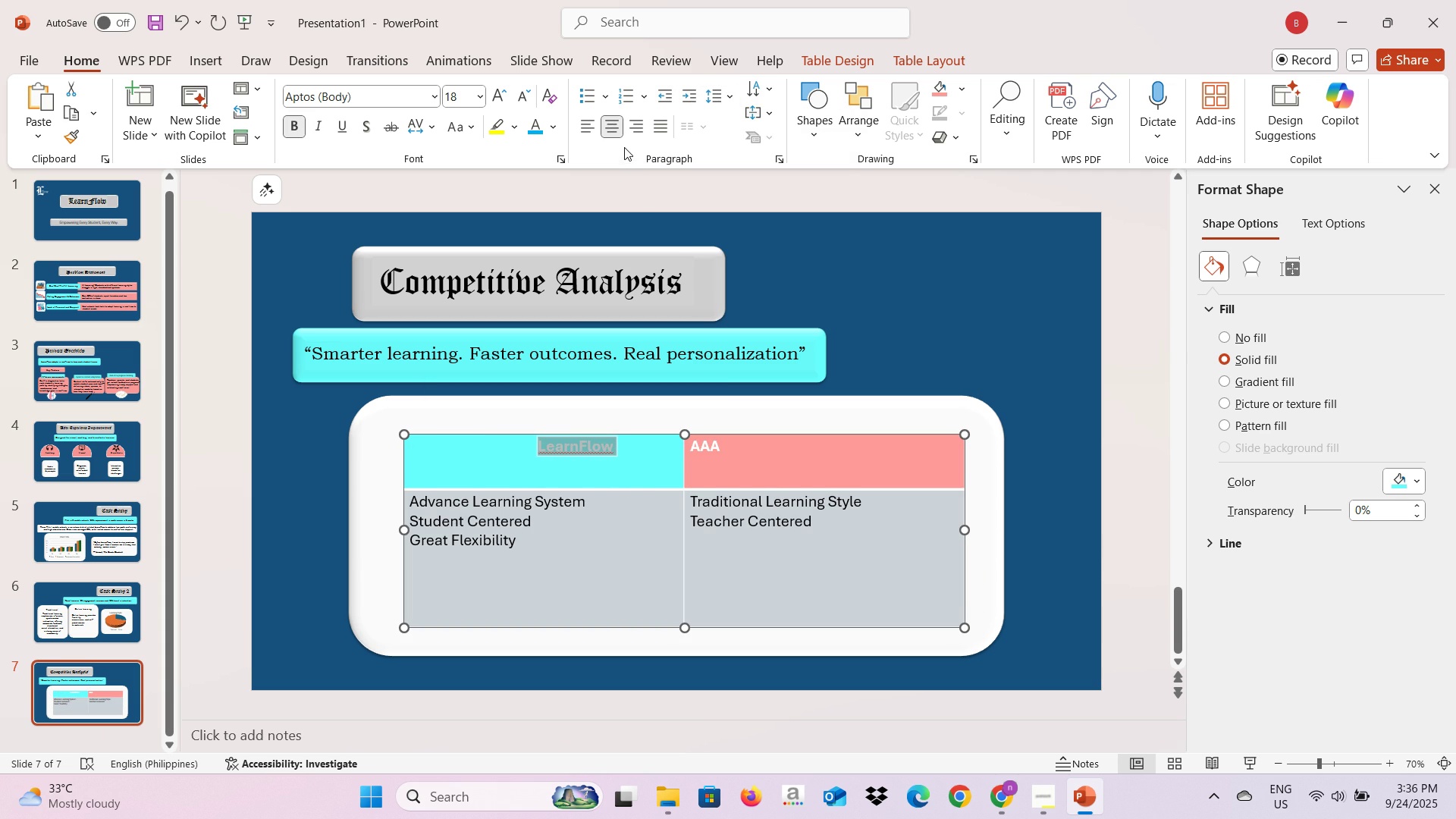 
left_click([615, 129])
 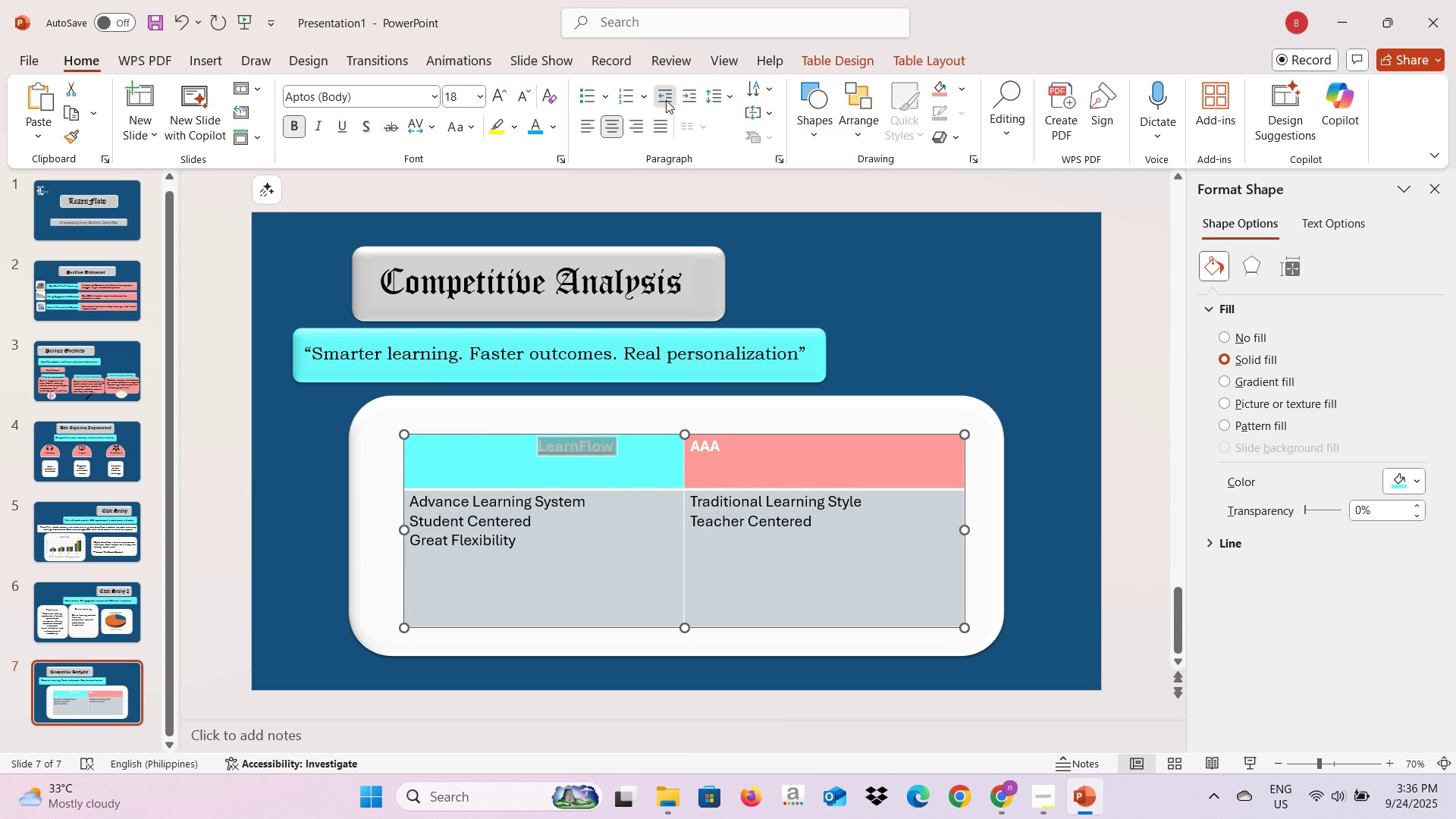 
double_click([666, 100])
 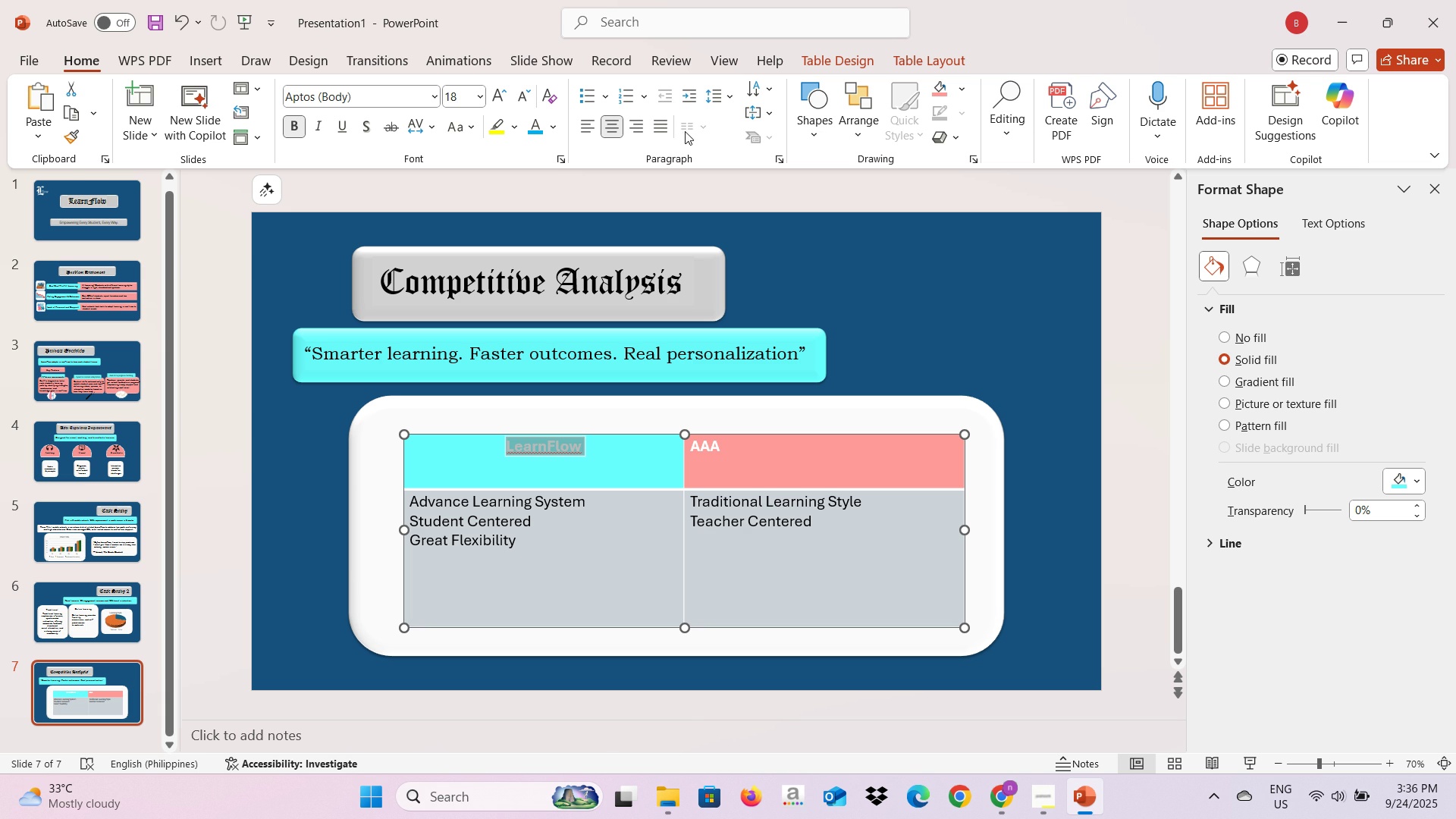 
left_click([697, 128])
 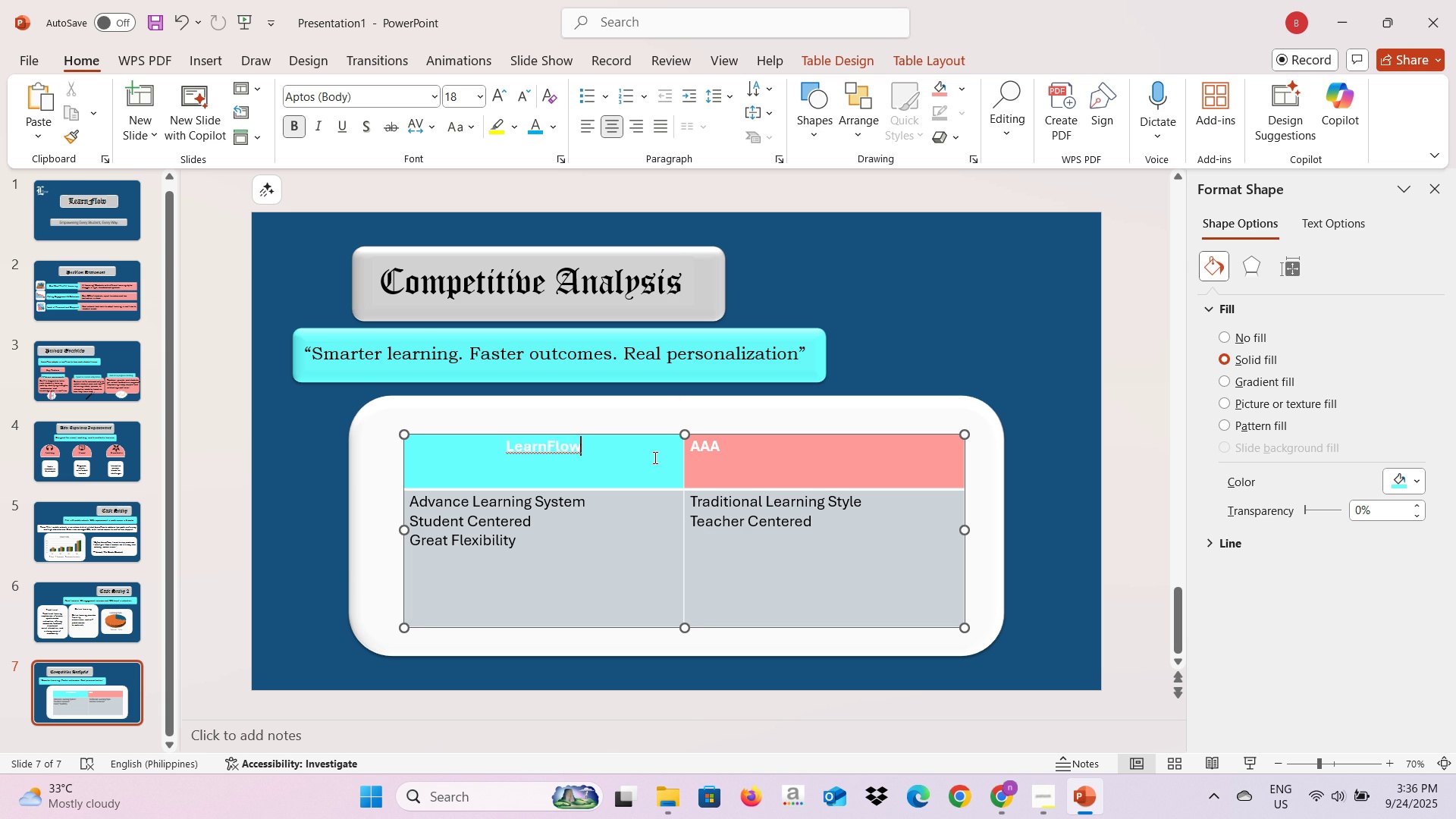 
left_click([654, 457])
 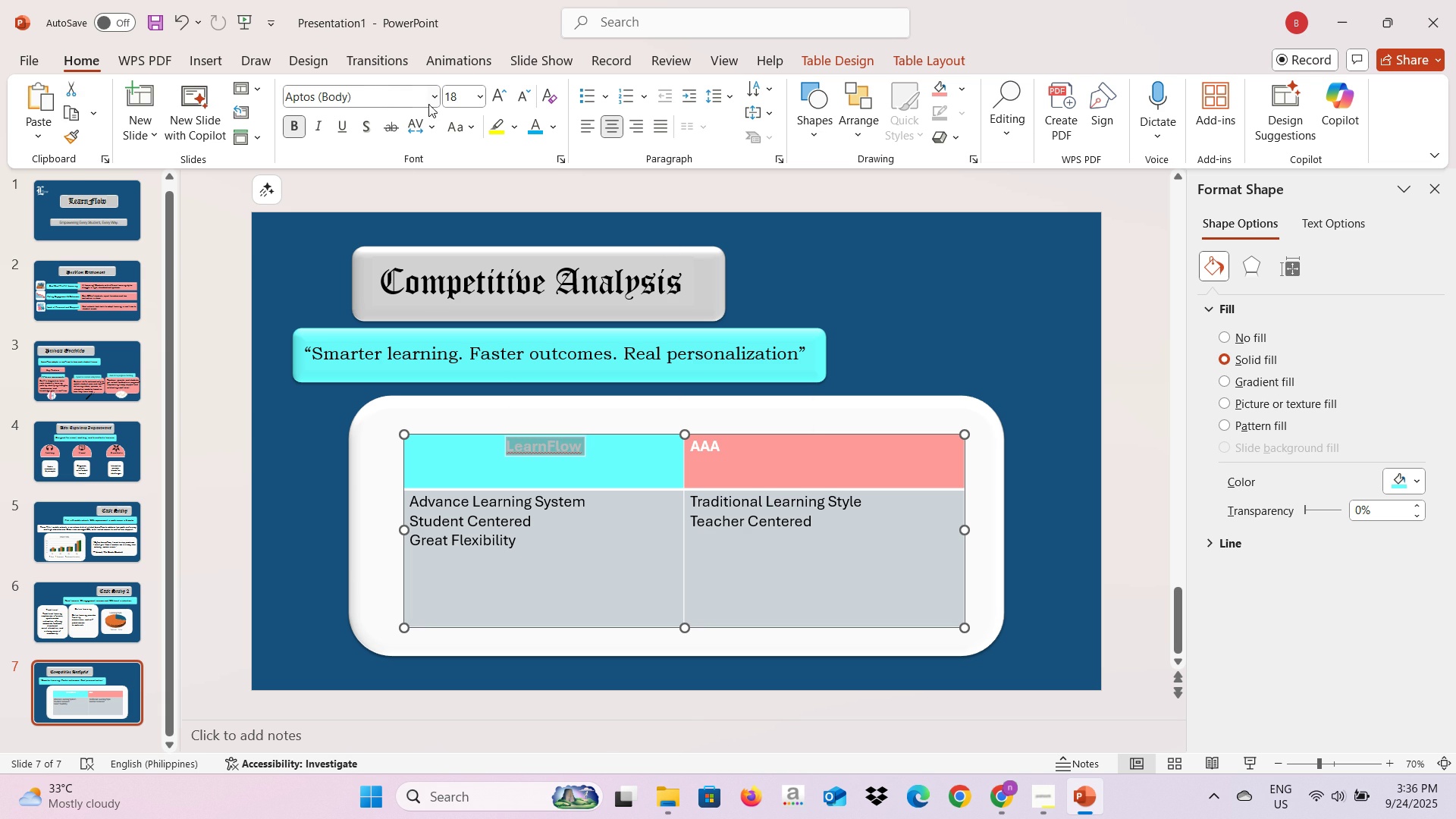 
left_click([377, 95])
 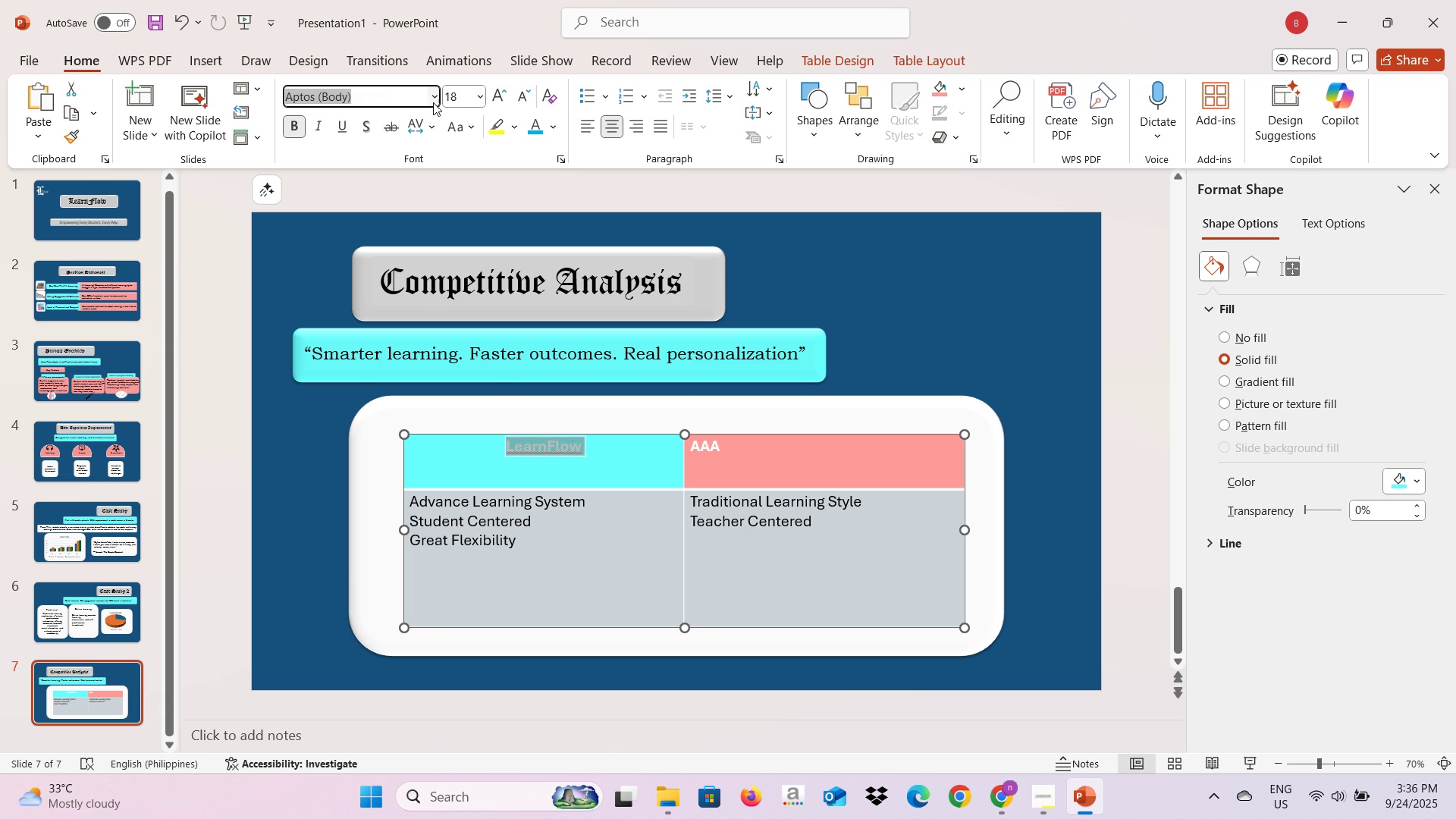 
left_click([433, 102])
 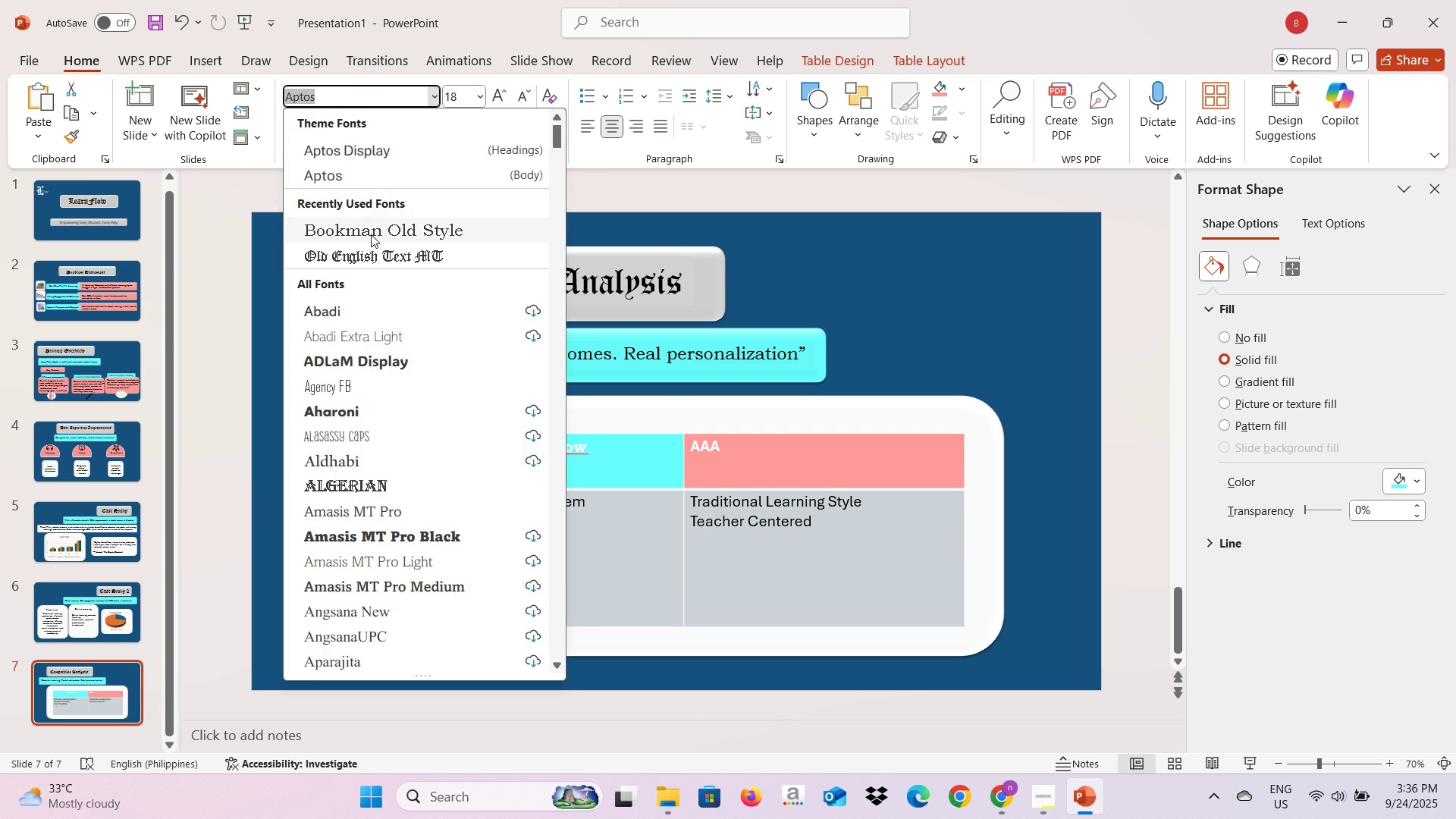 
left_click([371, 234])
 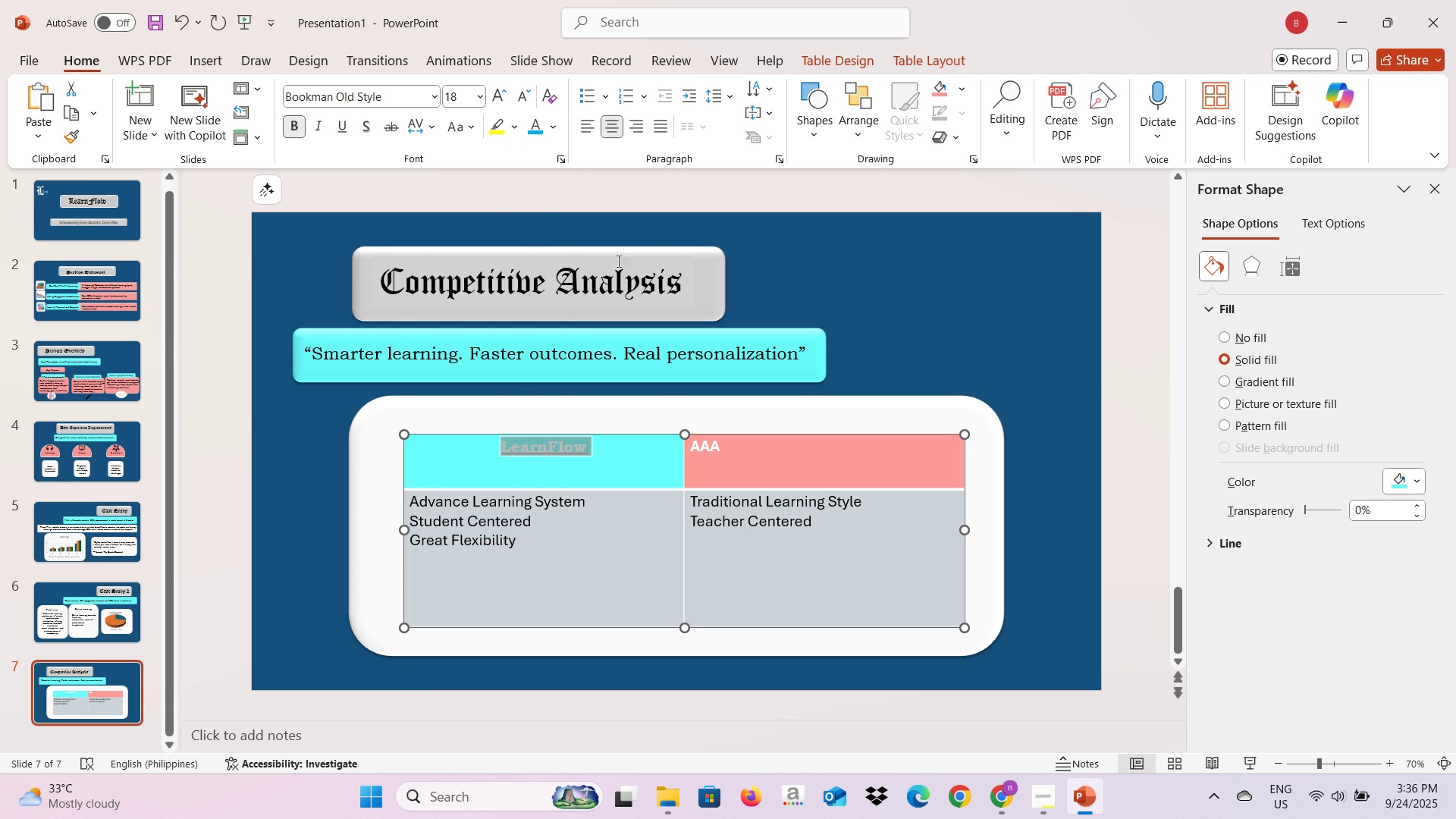 
left_click([481, 99])
 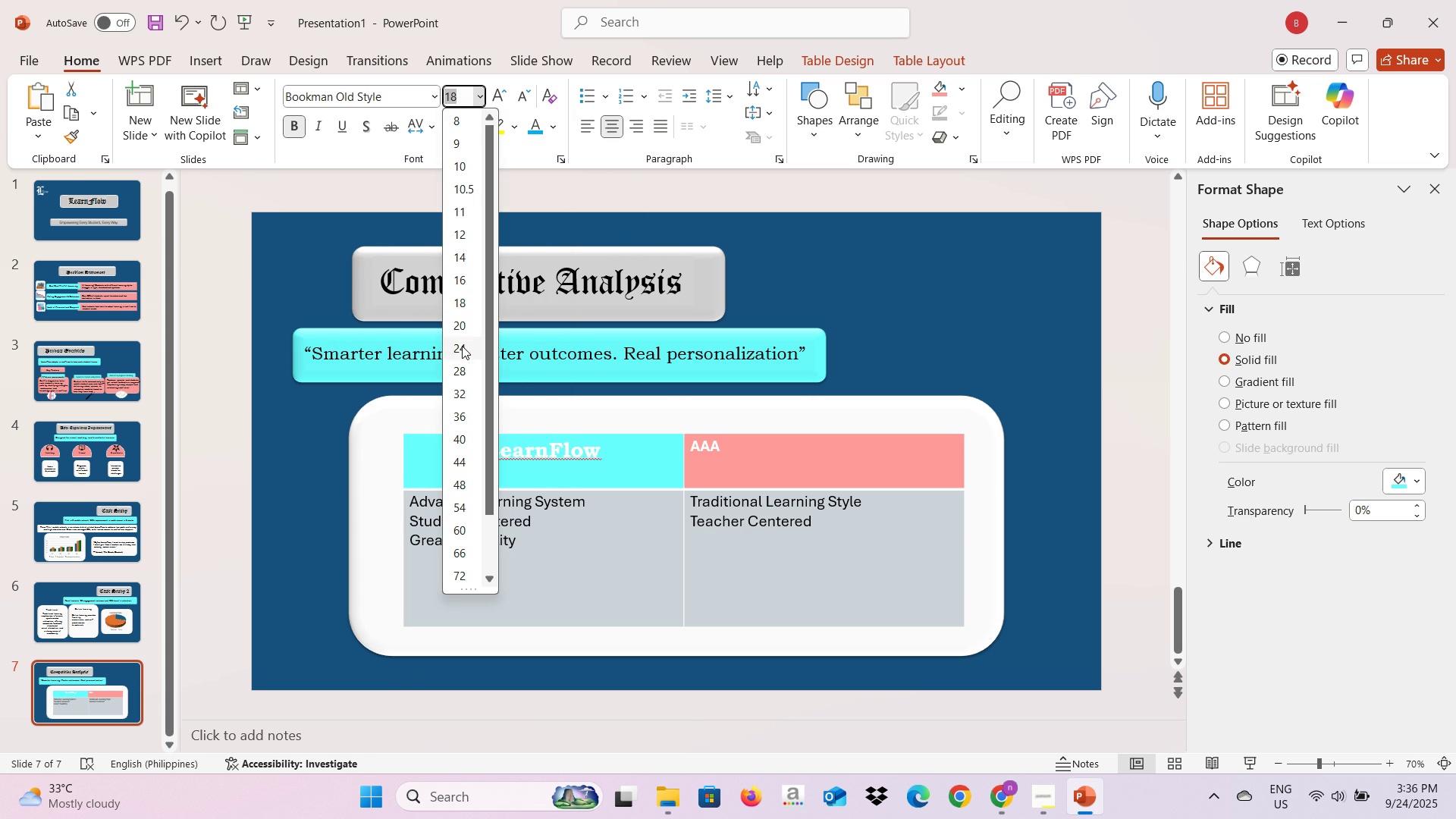 
left_click([462, 346])
 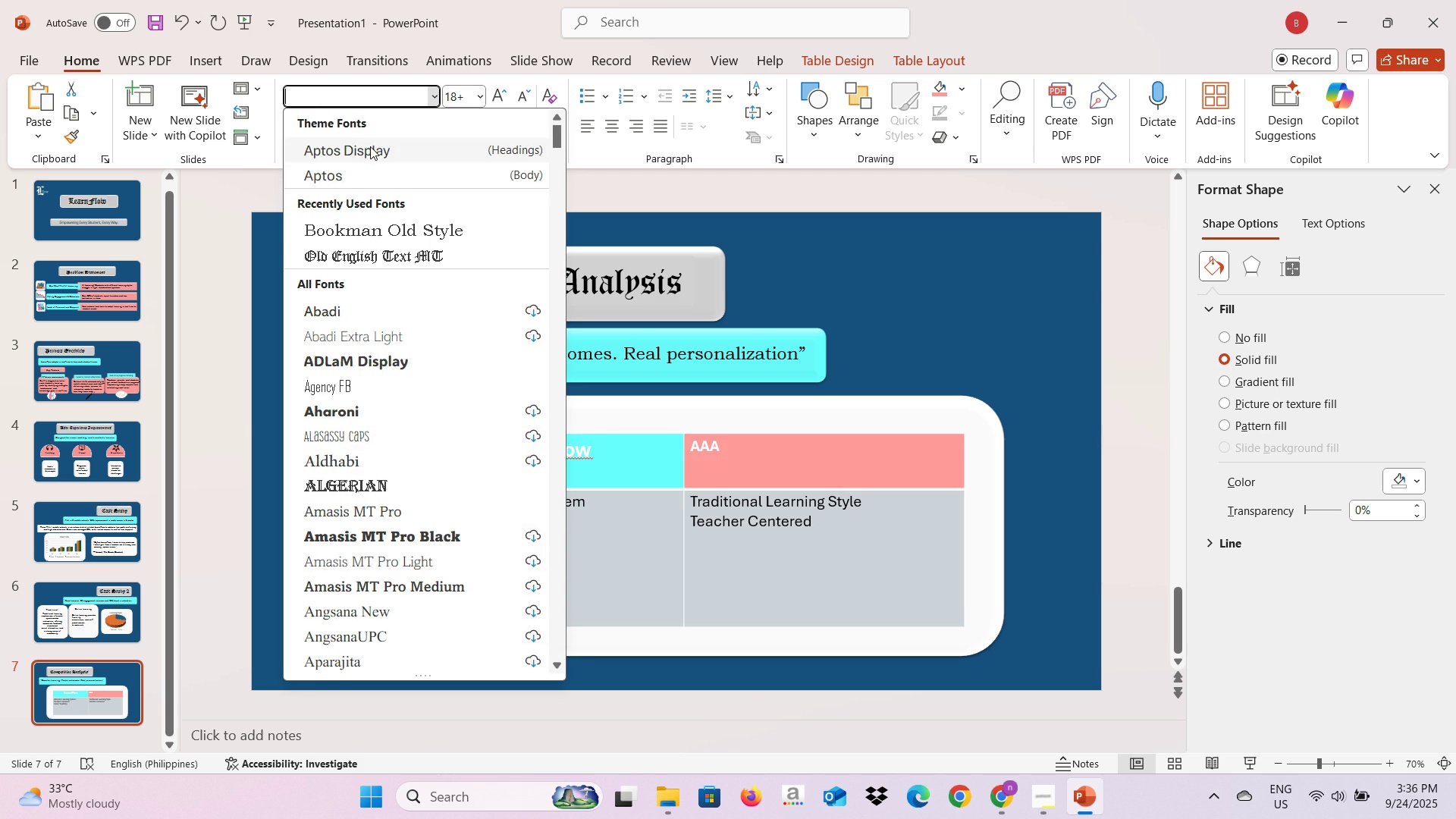 
left_click([359, 221])
 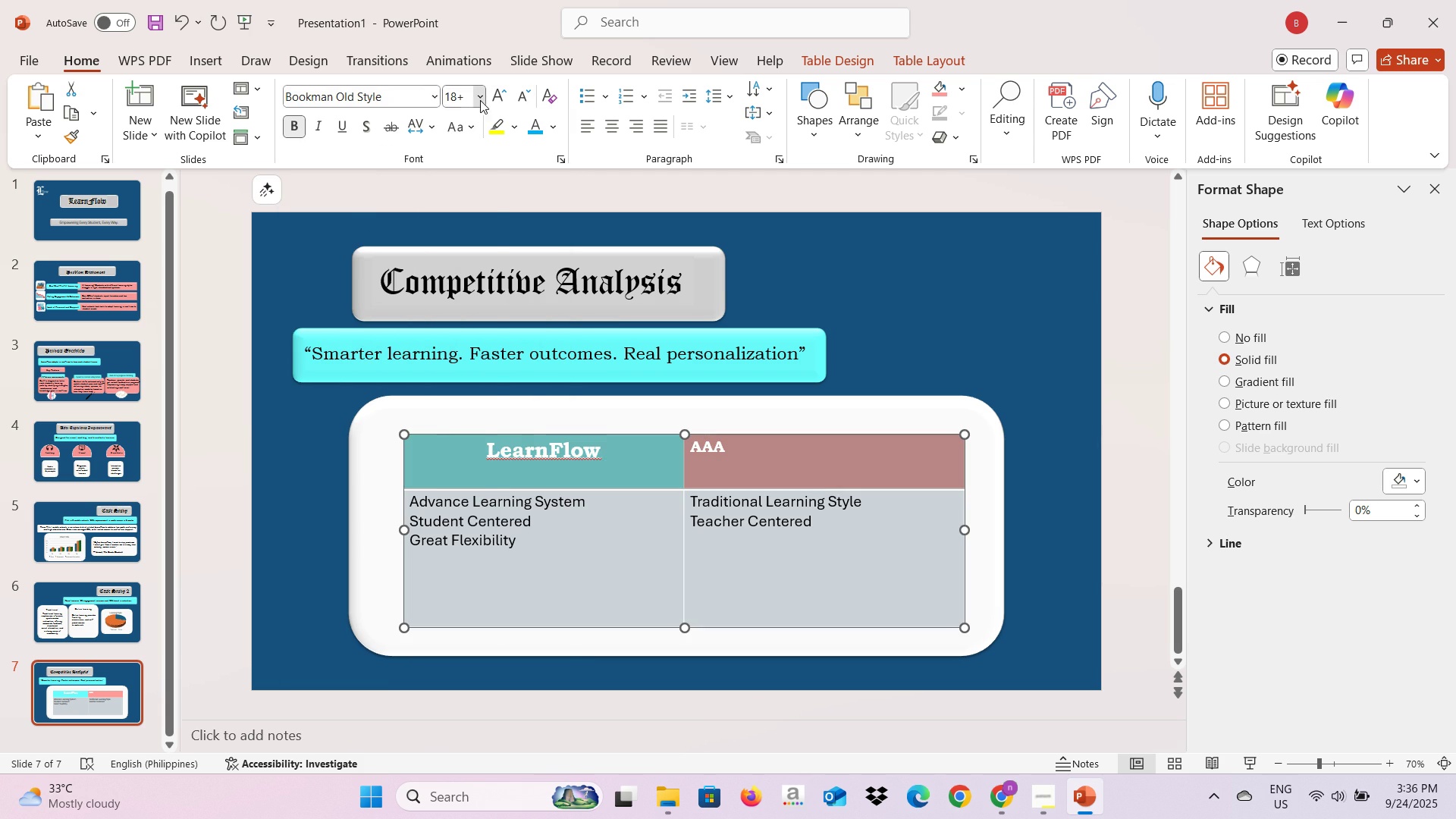 
left_click([480, 100])
 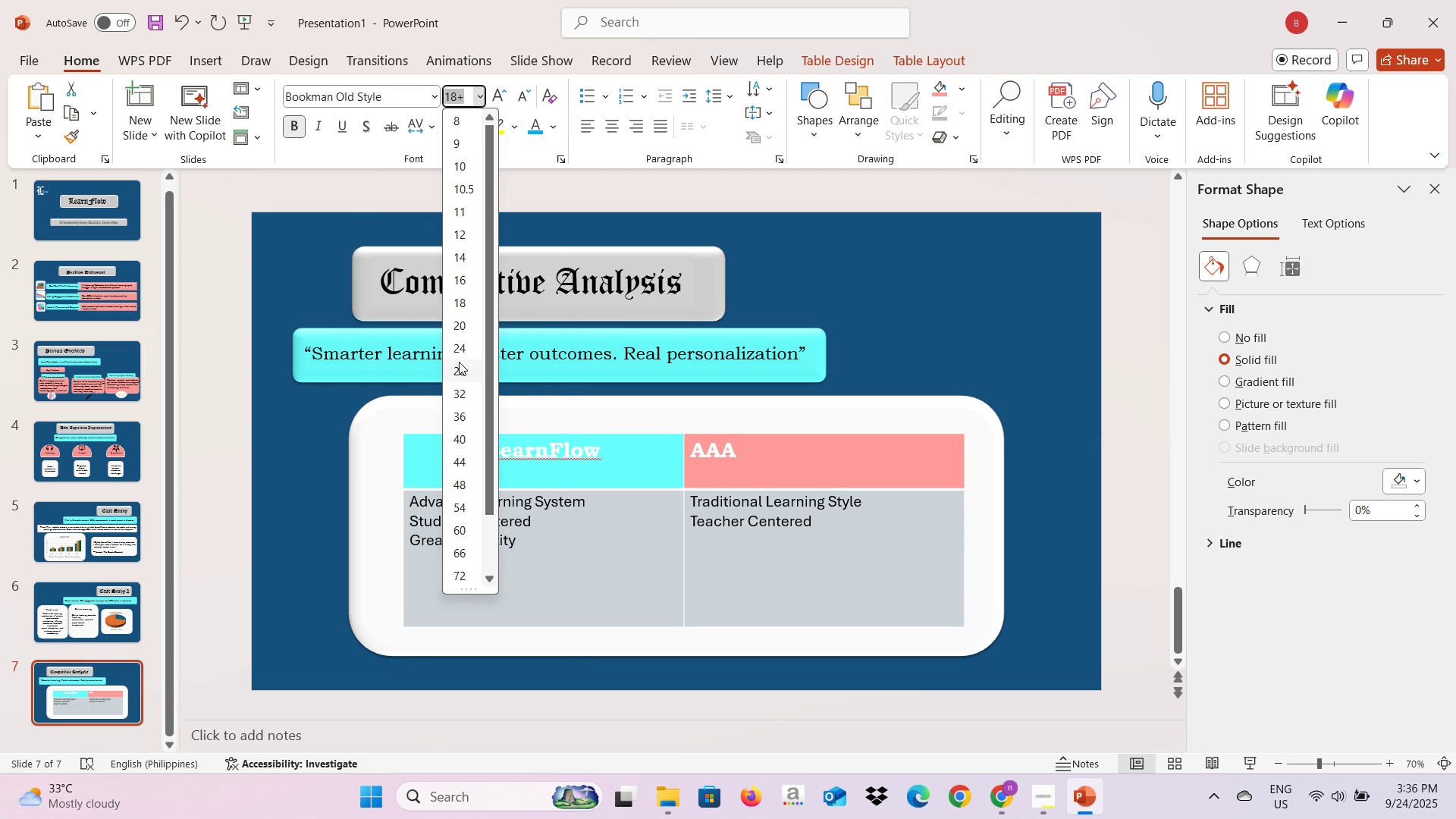 
left_click([459, 368])
 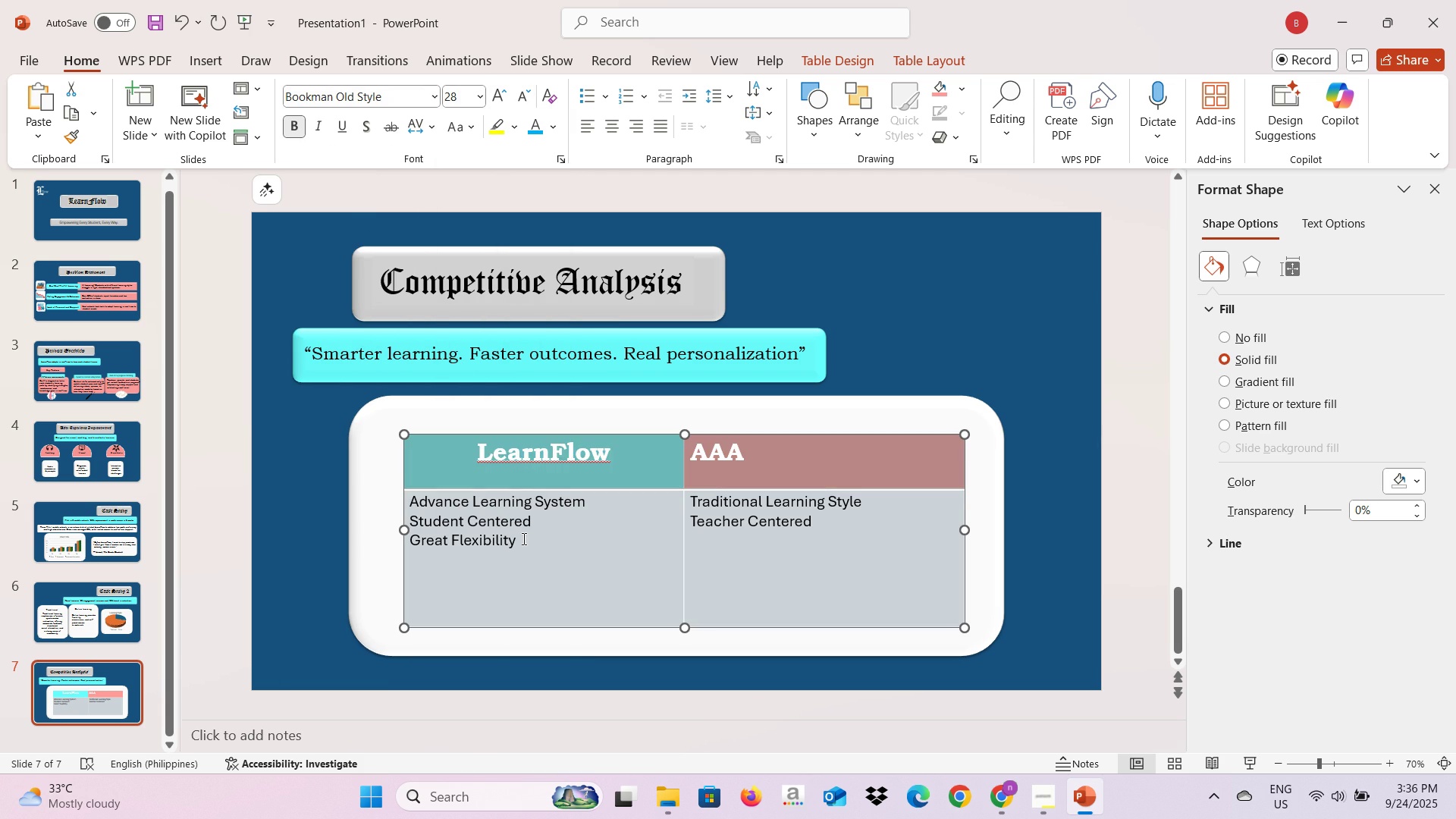 
left_click([522, 538])